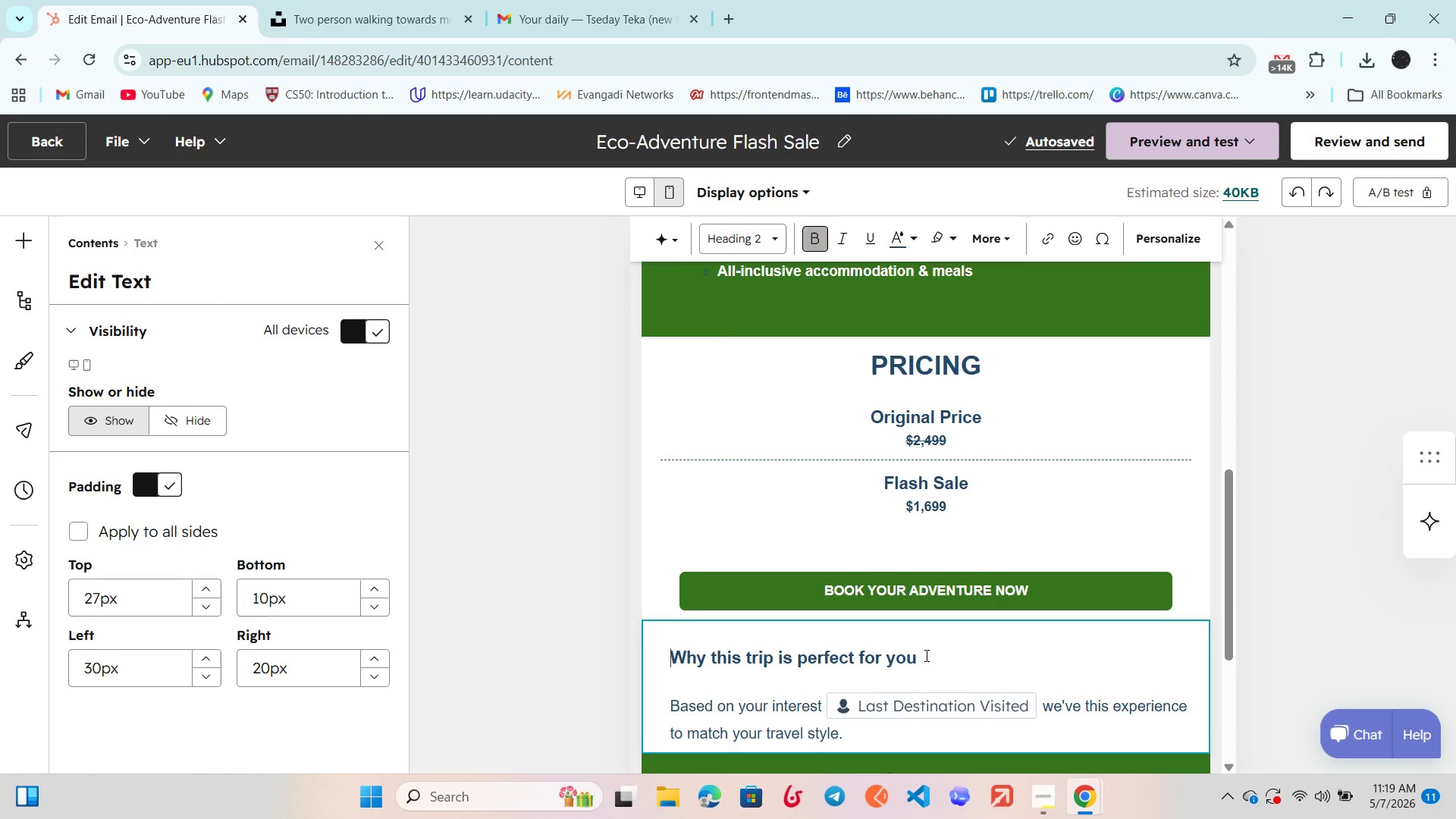 
left_click_drag(start_coordinate=[934, 654], to_coordinate=[650, 646])
 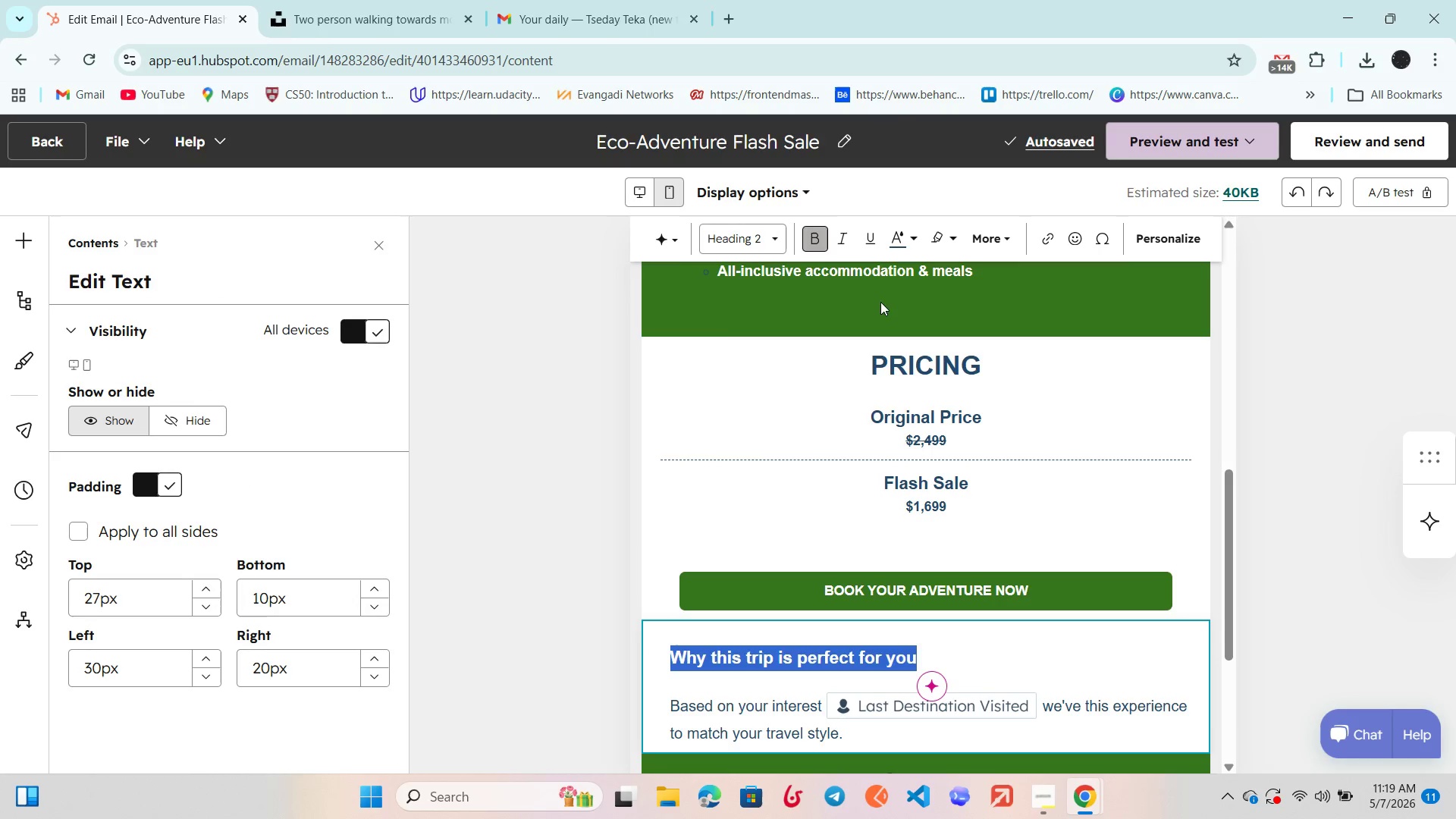 
mouse_move([944, 247])
 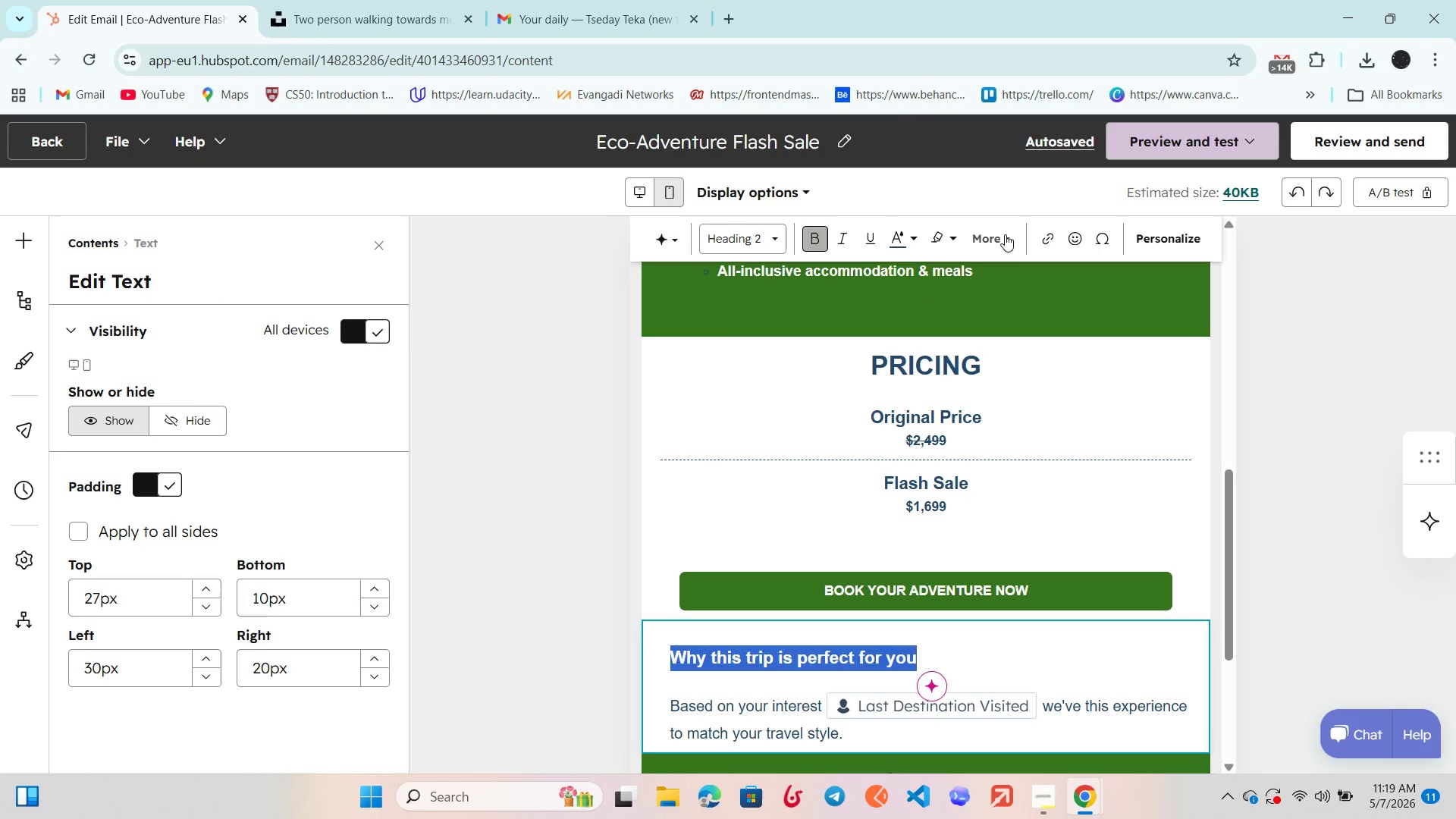 
left_click([1005, 234])
 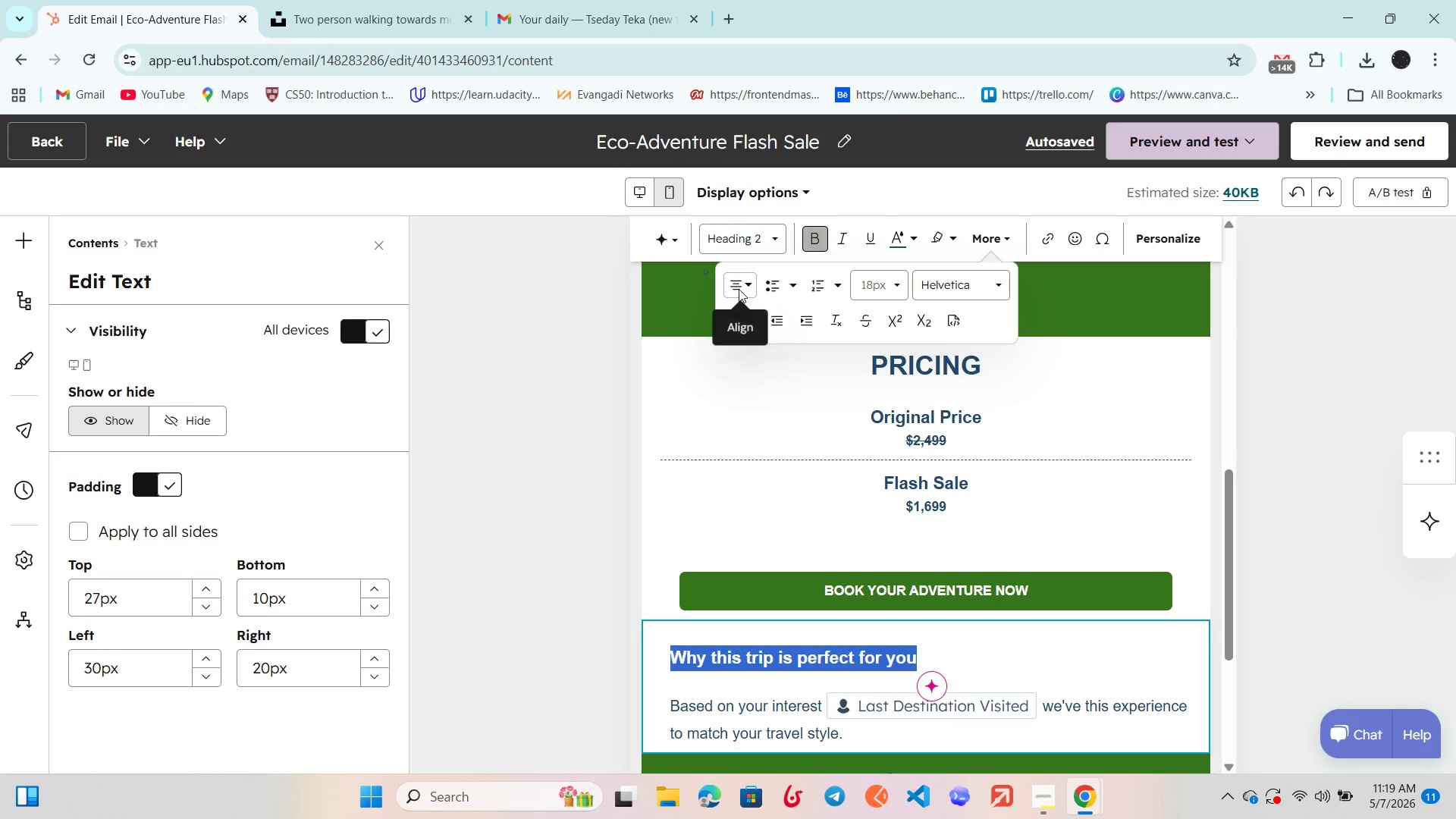 
left_click([739, 289])
 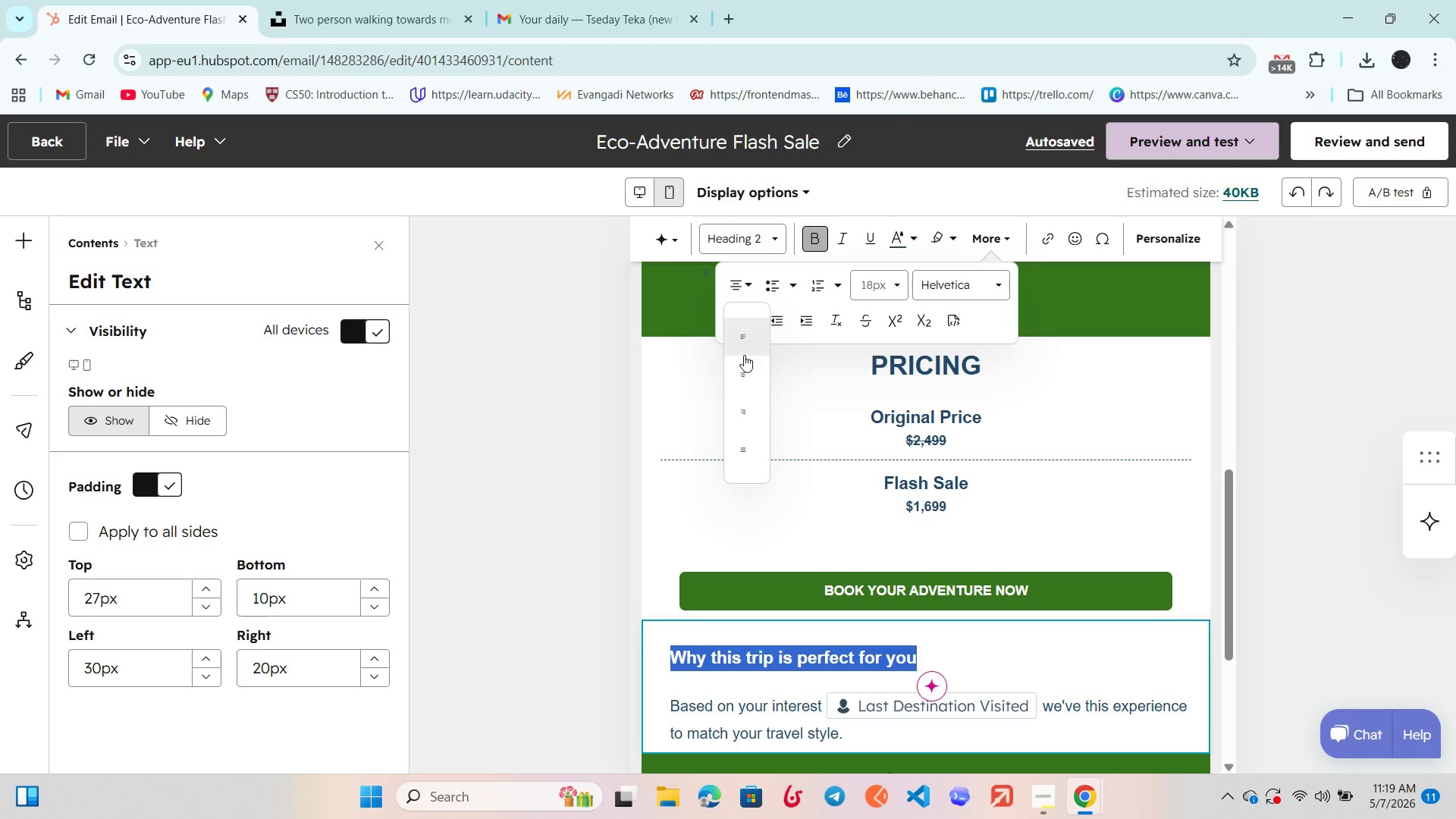 
left_click([741, 367])
 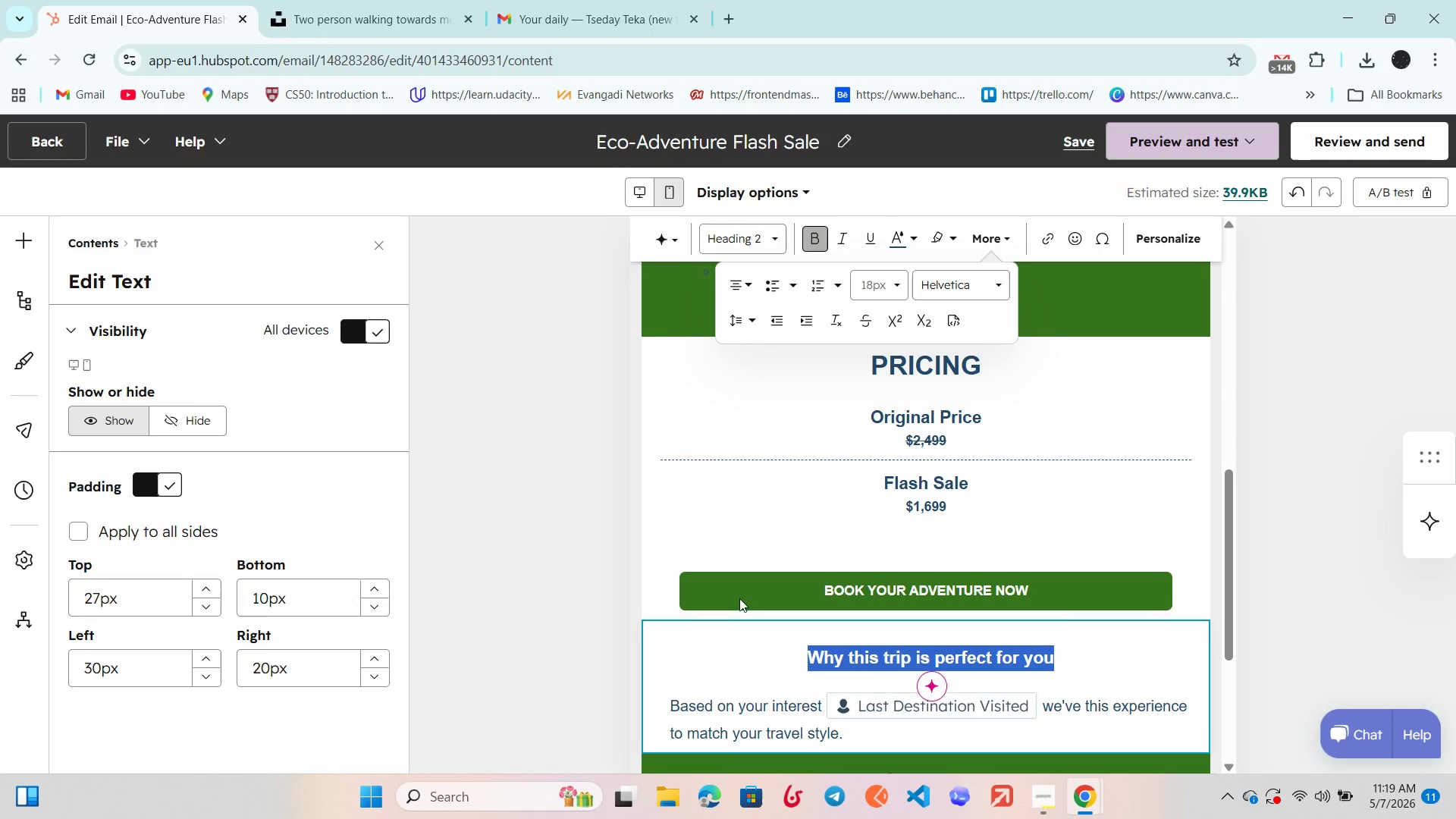 
left_click([539, 642])
 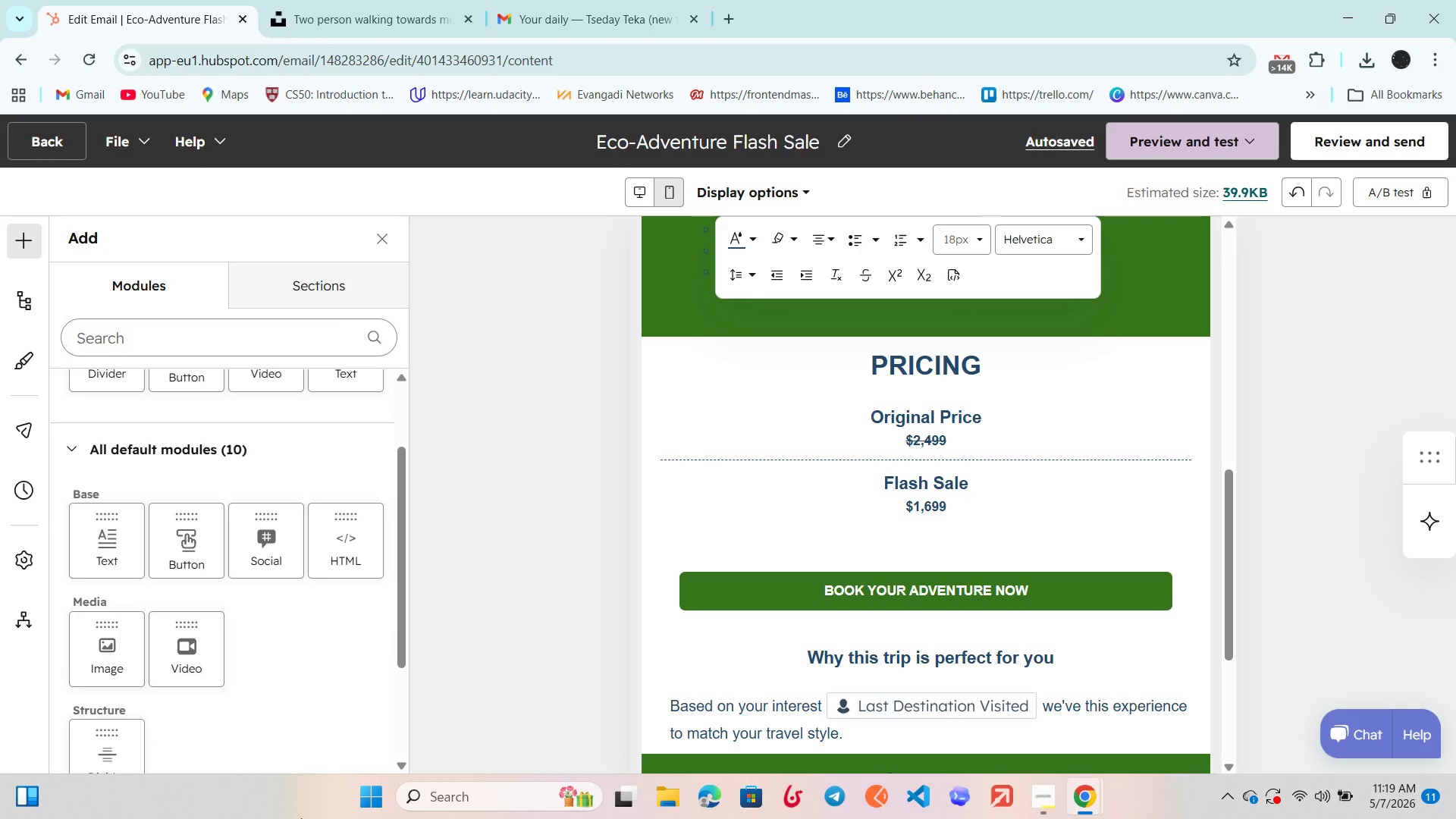 
wait(16.86)
 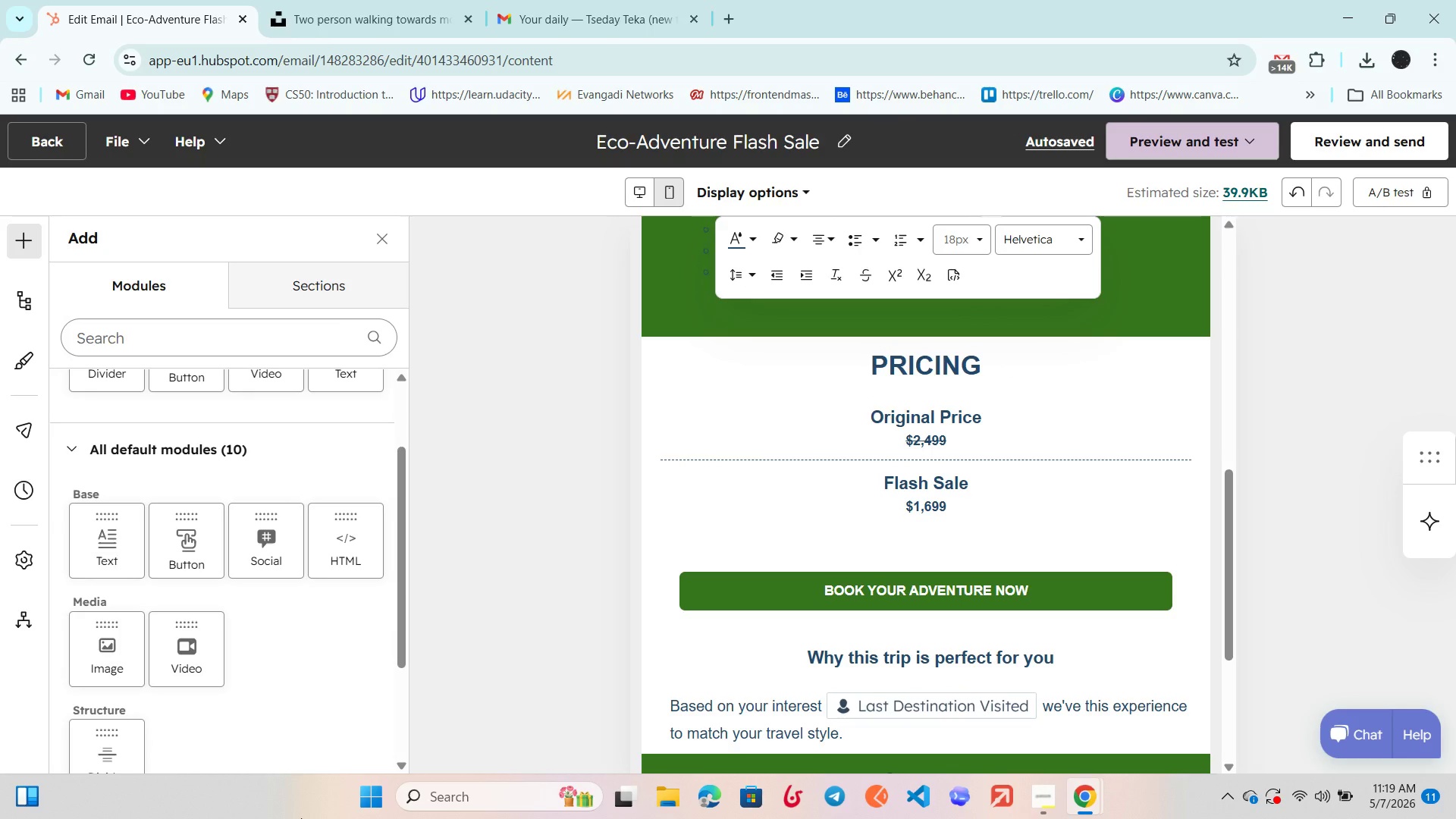 
left_click([533, 480])
 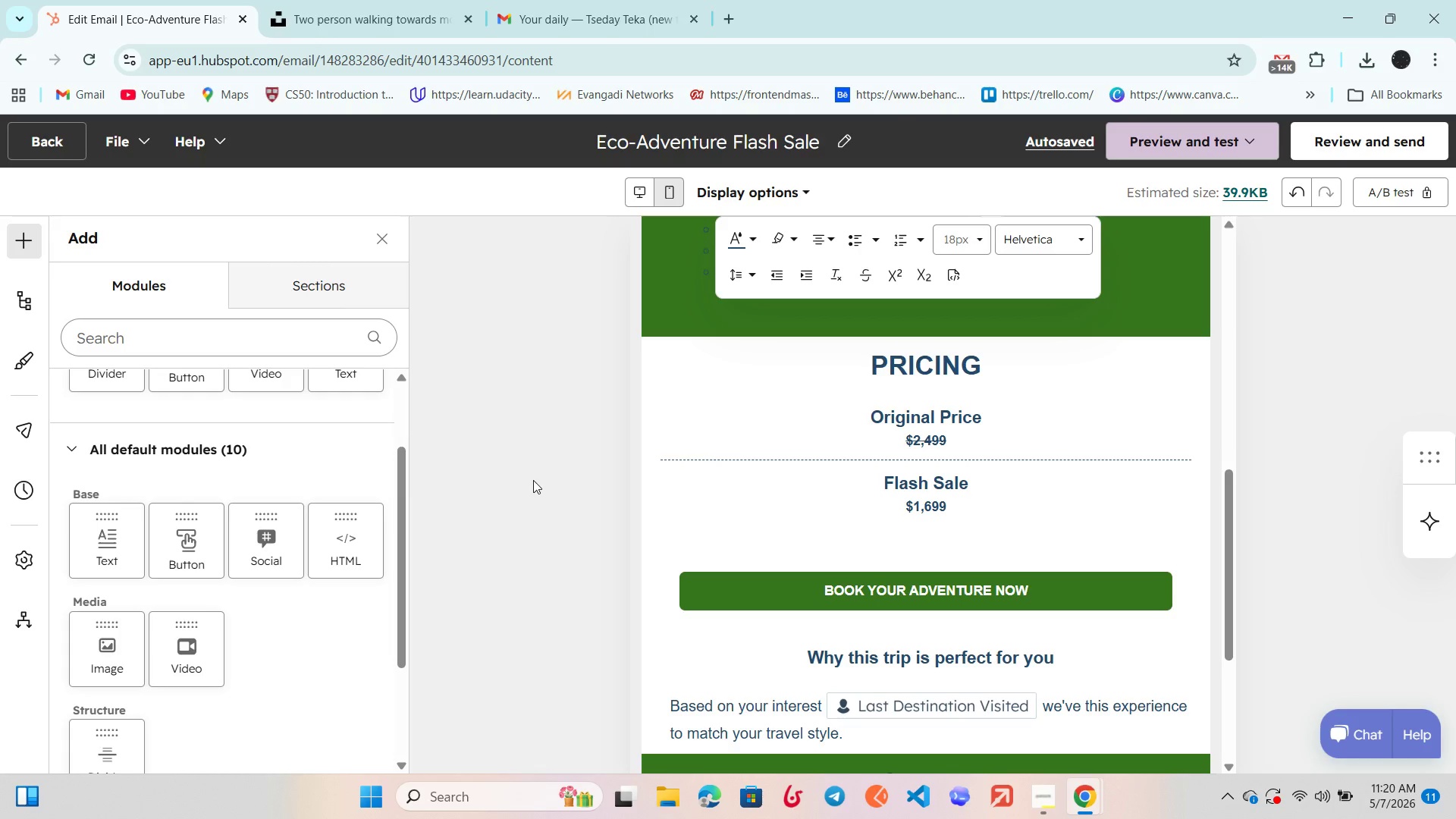 
wait(31.61)
 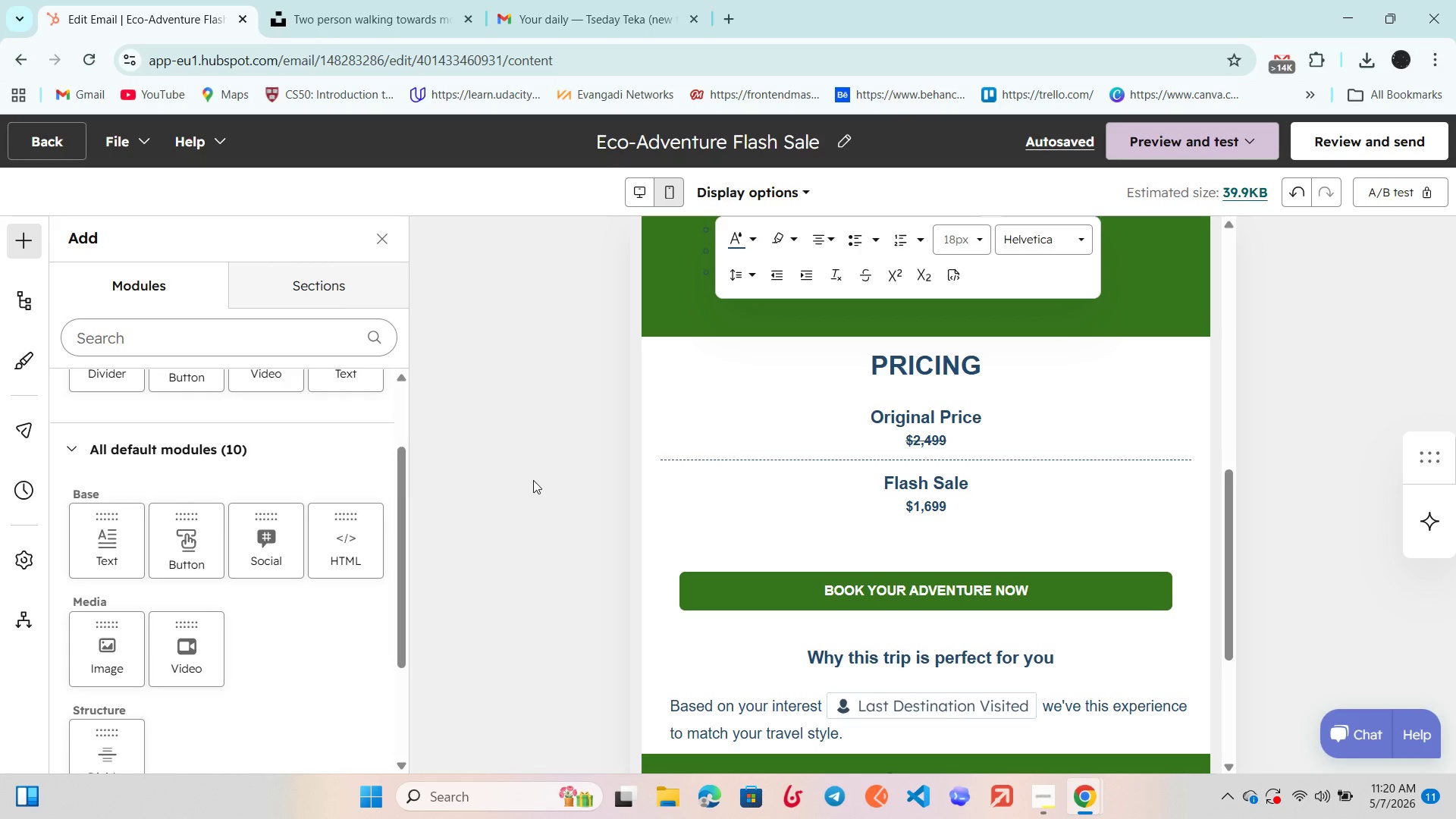 
scroll: coordinate [699, 457], scroll_direction: down, amount: 1.0
 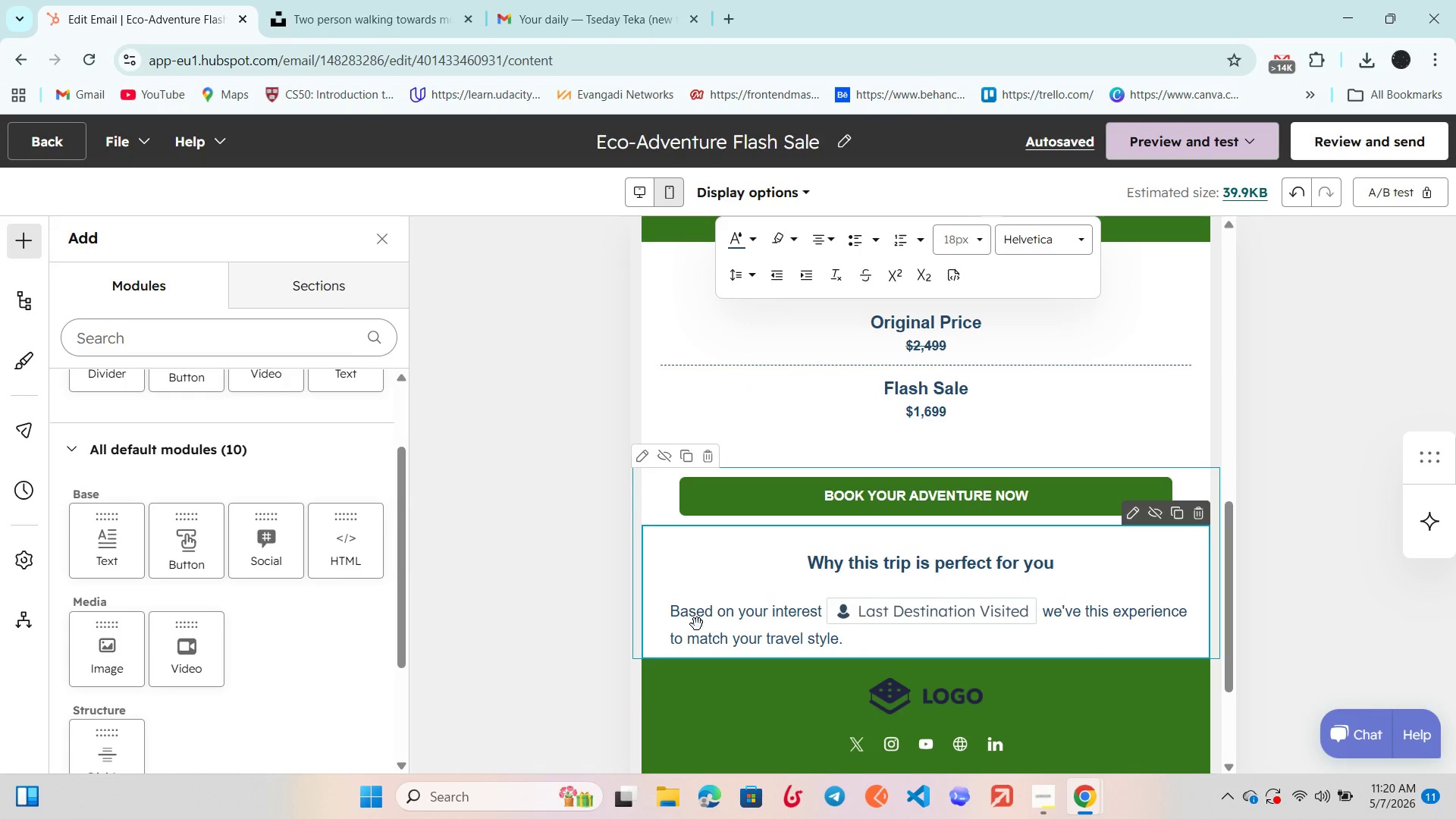 
left_click([697, 624])
 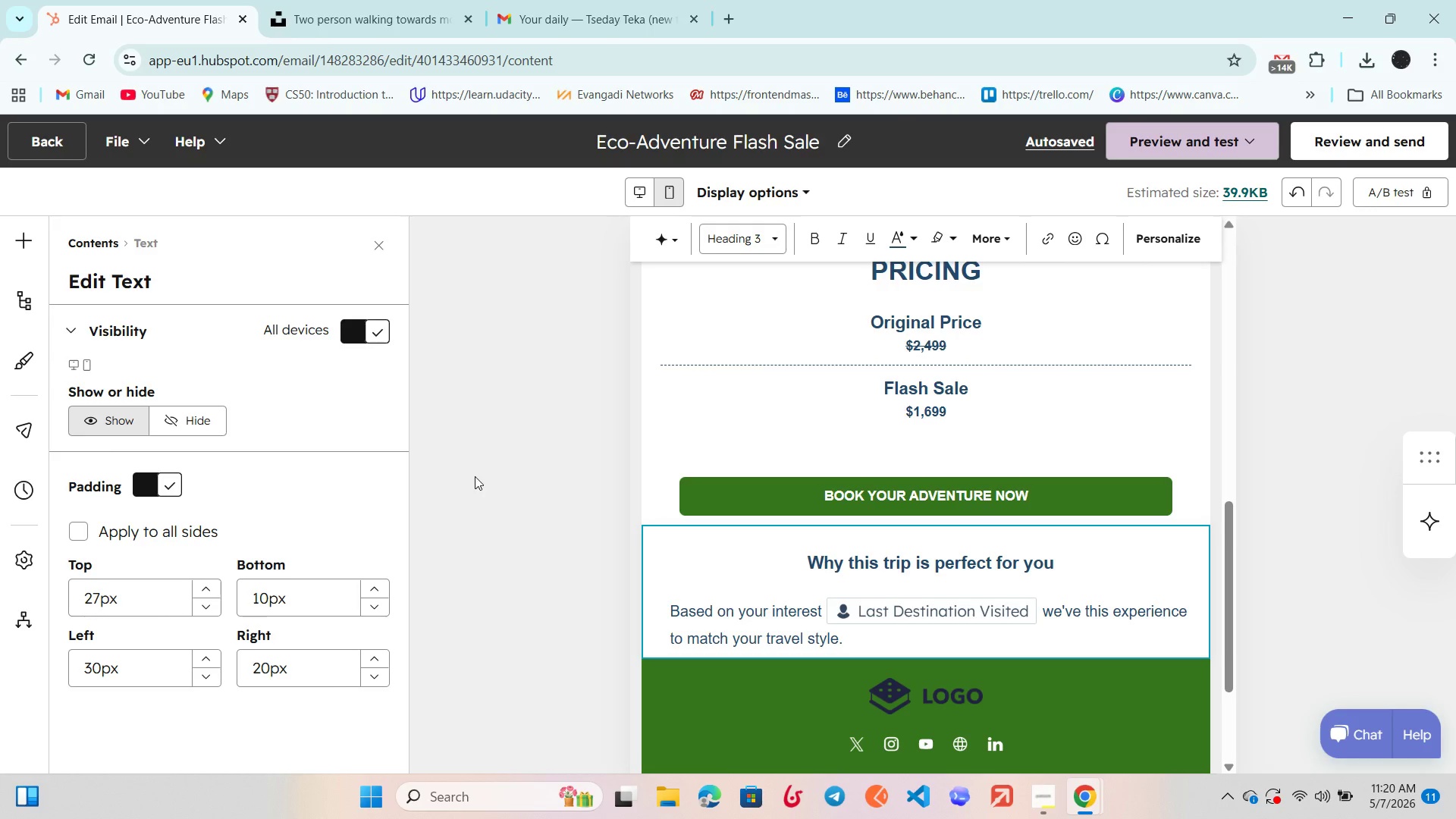 
wait(45.33)
 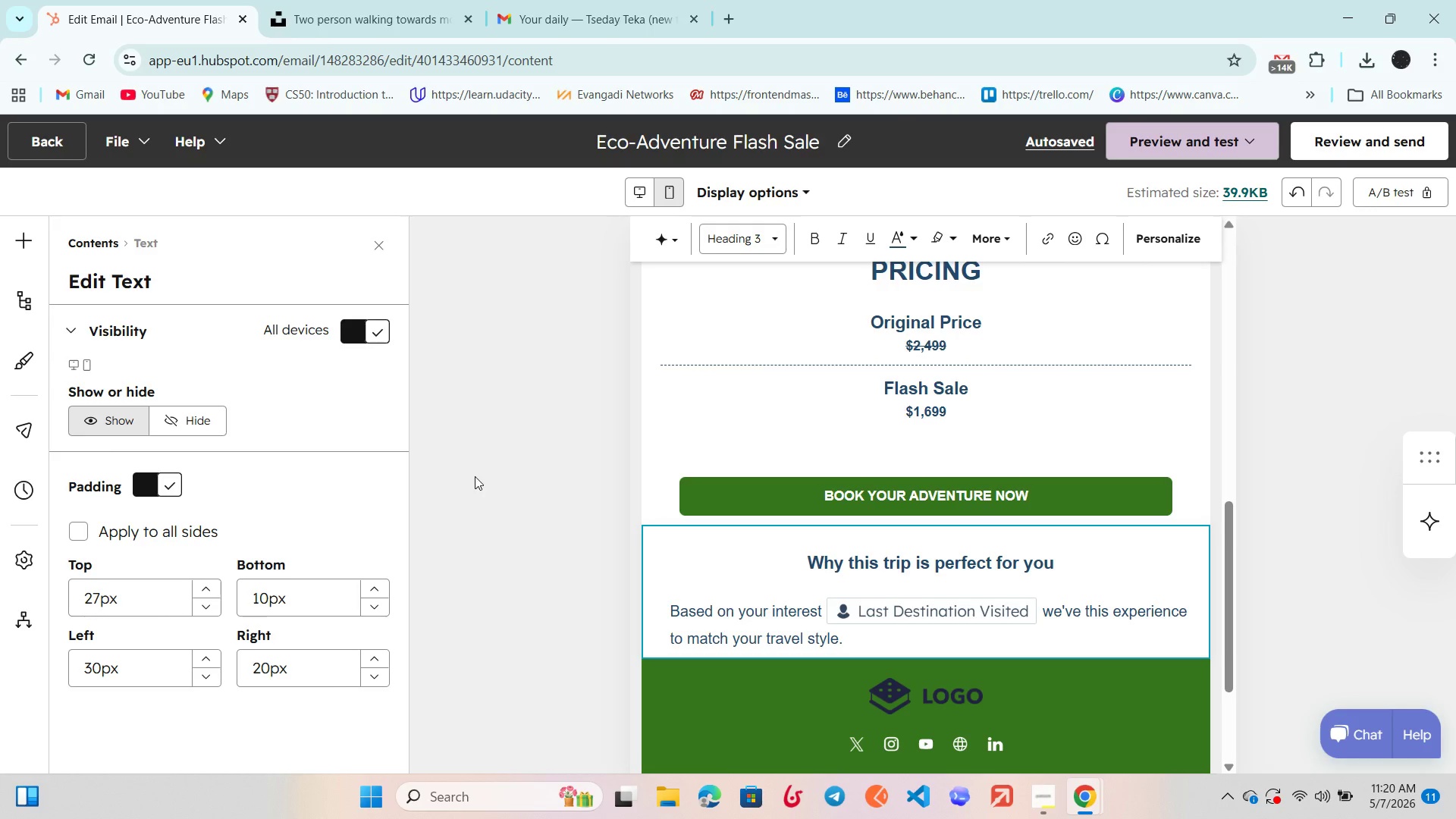 
left_click([791, 496])
 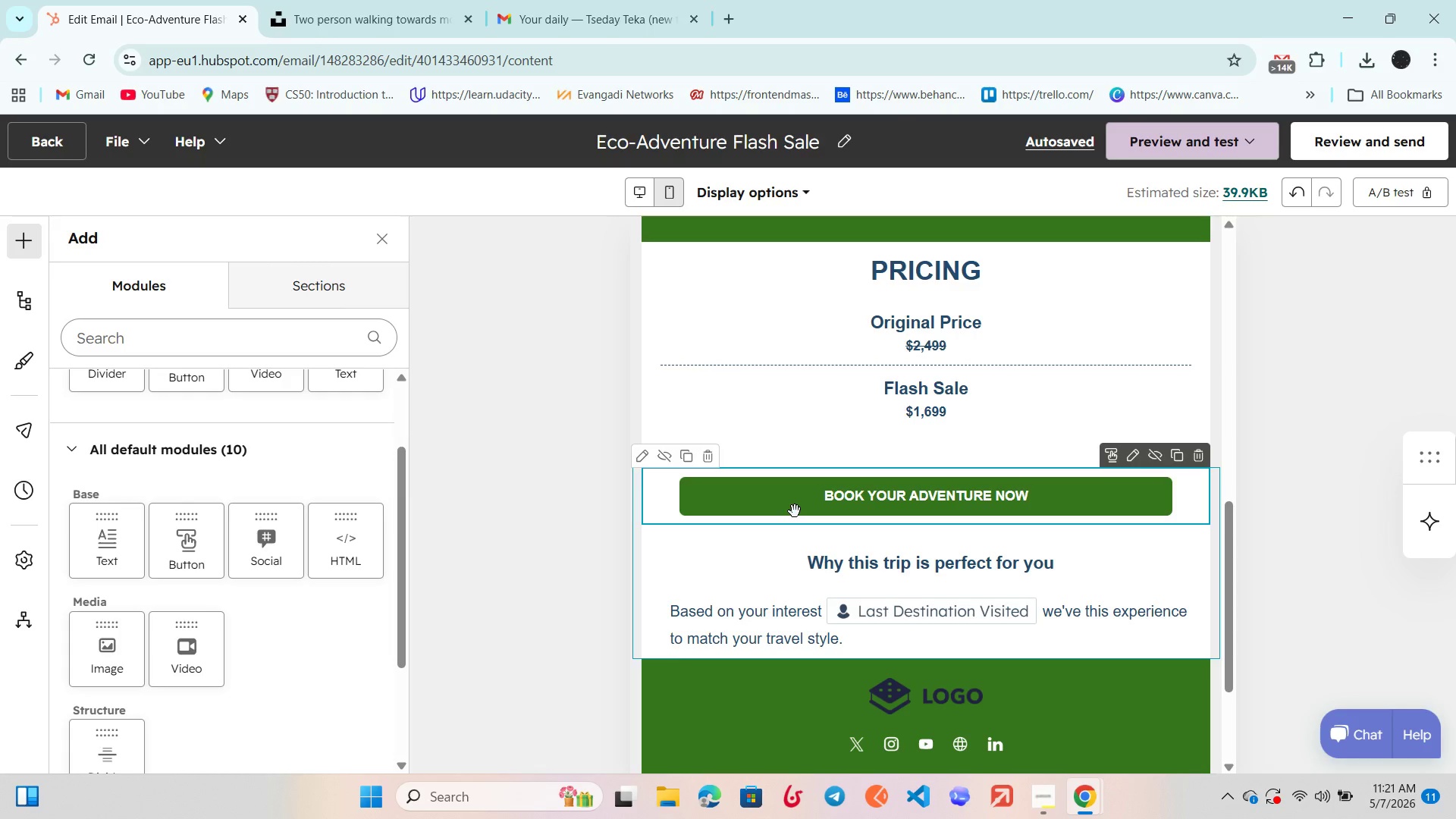 
left_click([795, 511])
 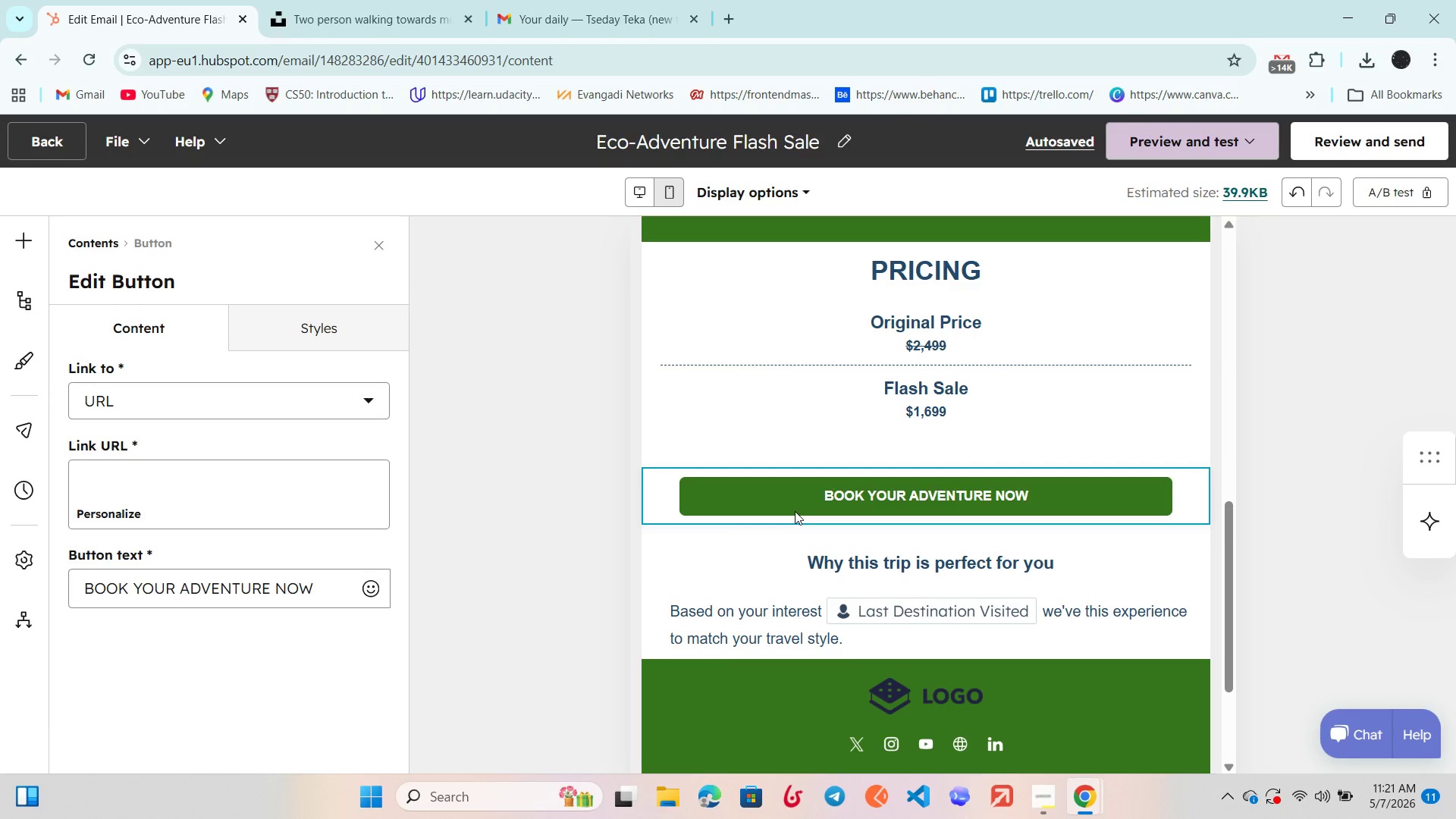 
wait(9.41)
 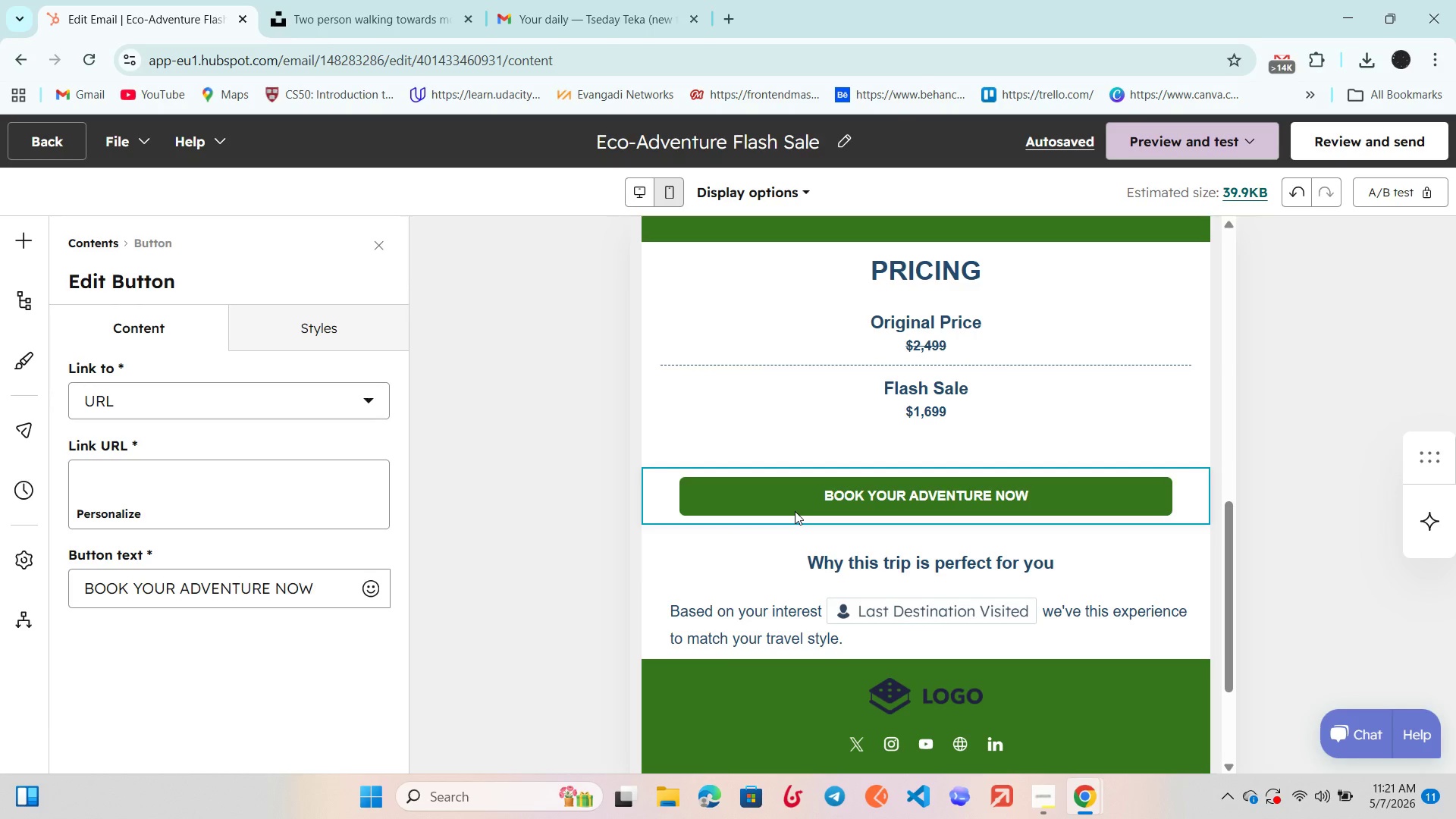 
left_click([833, 817])
 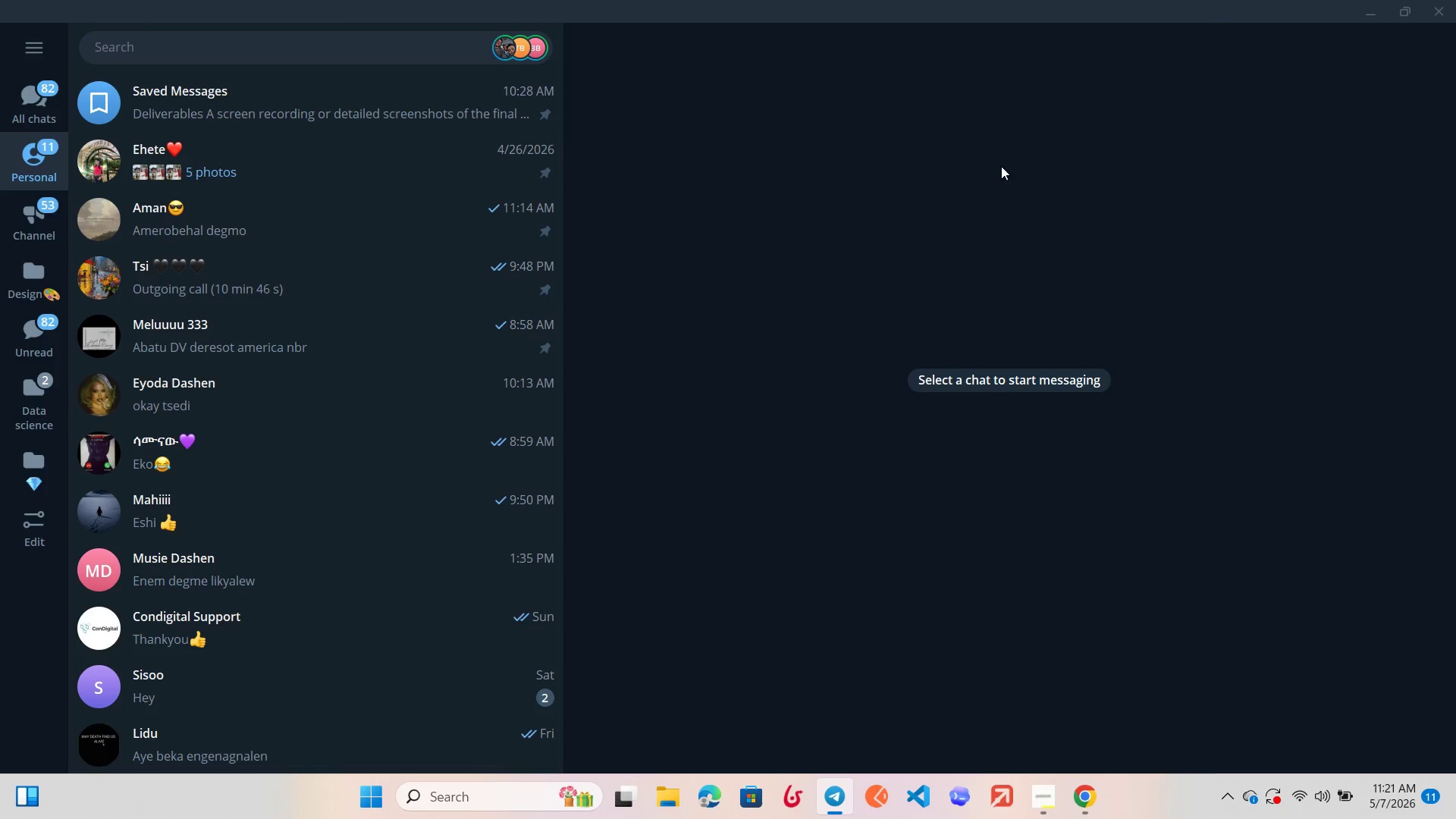 
left_click([1455, 0])
 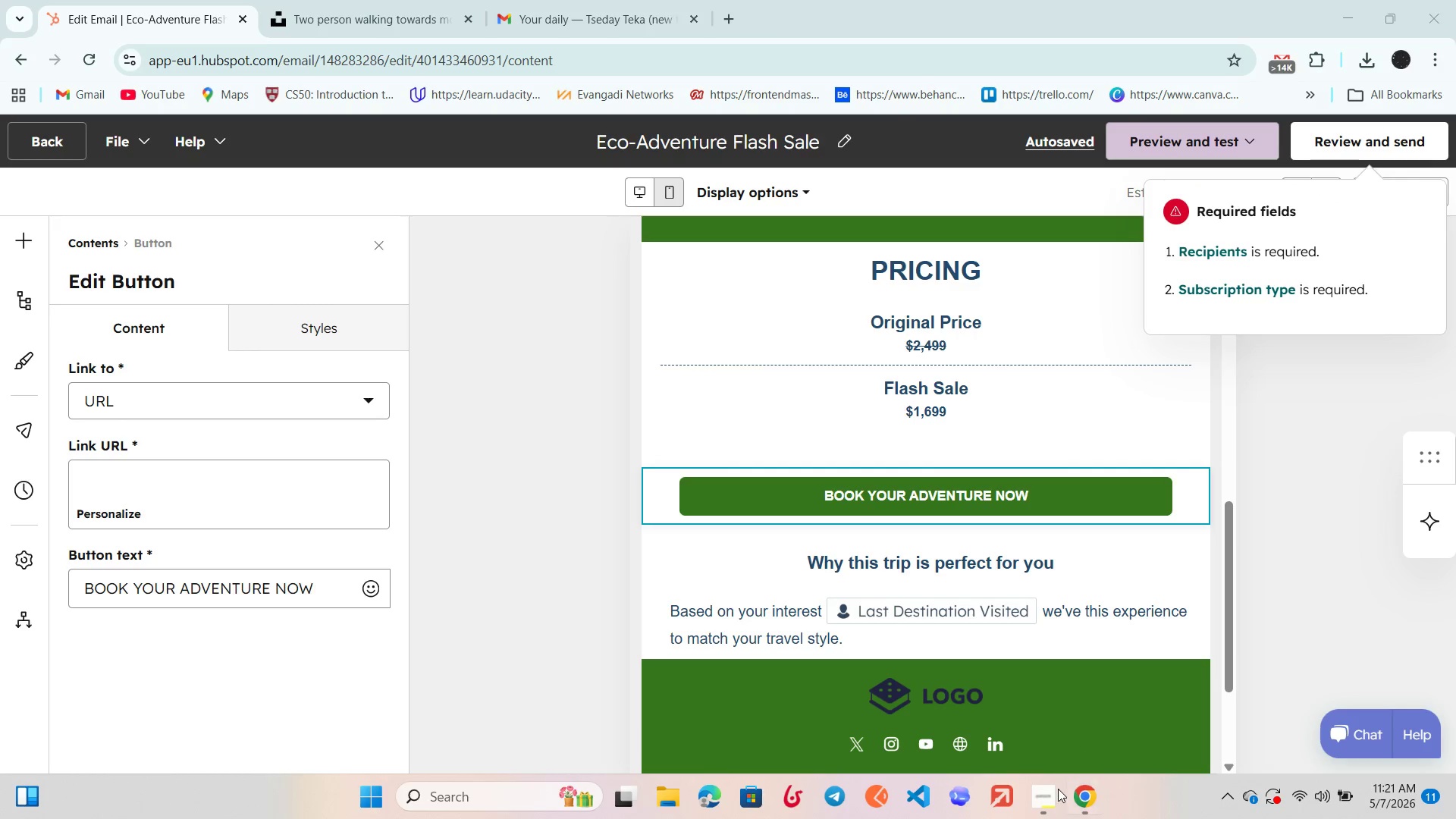 
left_click([1042, 810])